 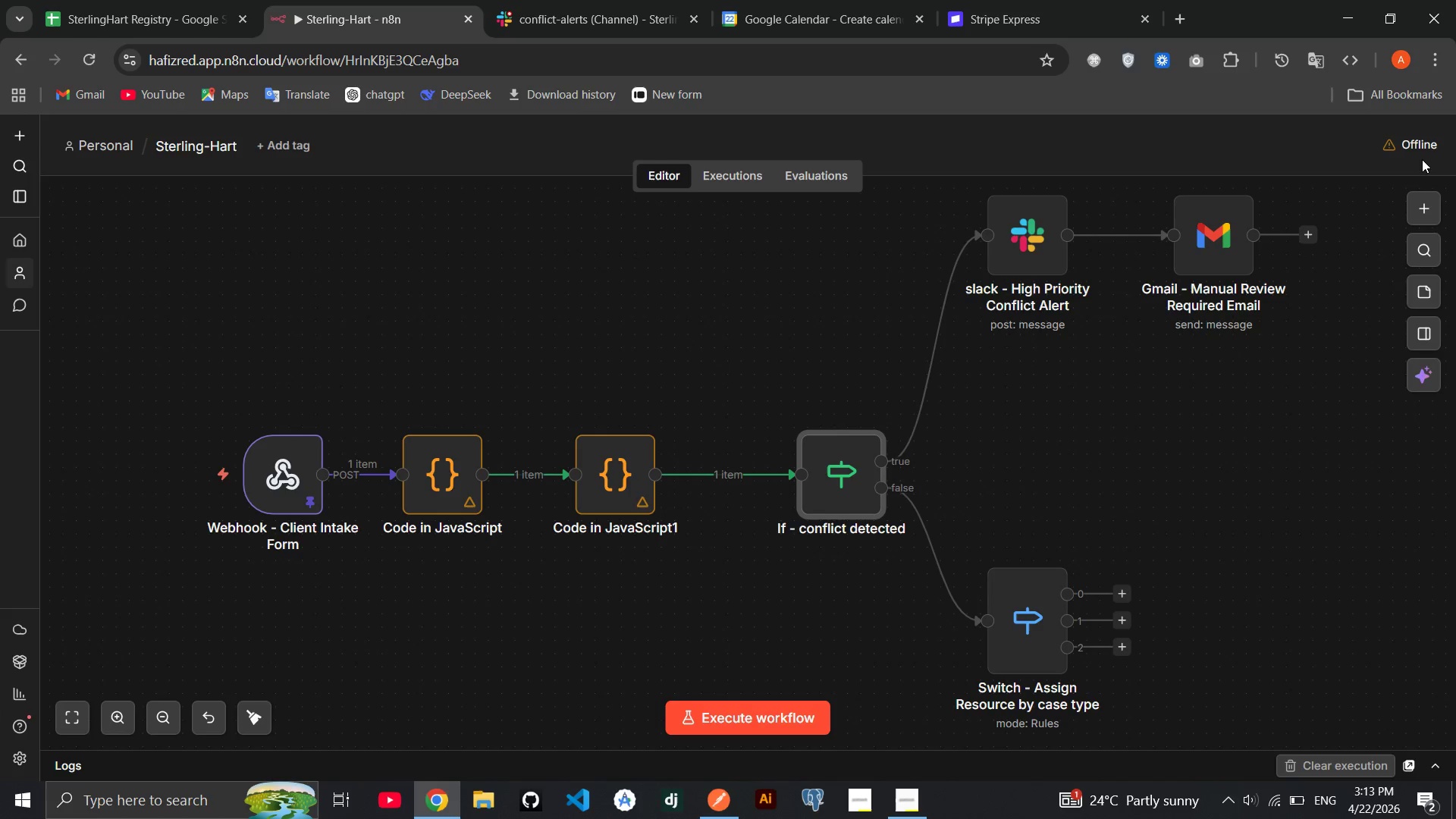 
scroll: coordinate [848, 506], scroll_direction: down, amount: 2.0
 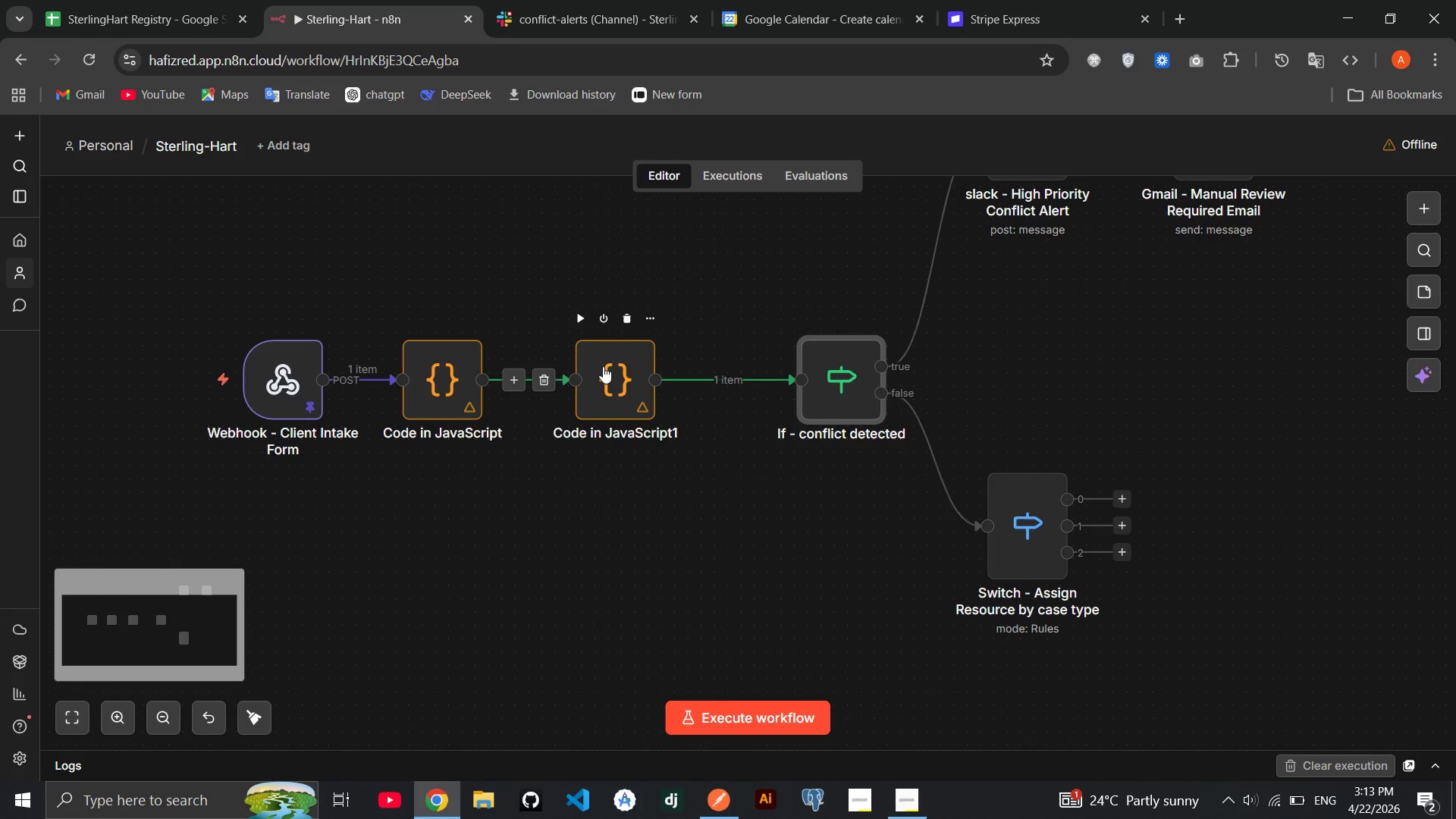 
double_click([604, 366])
 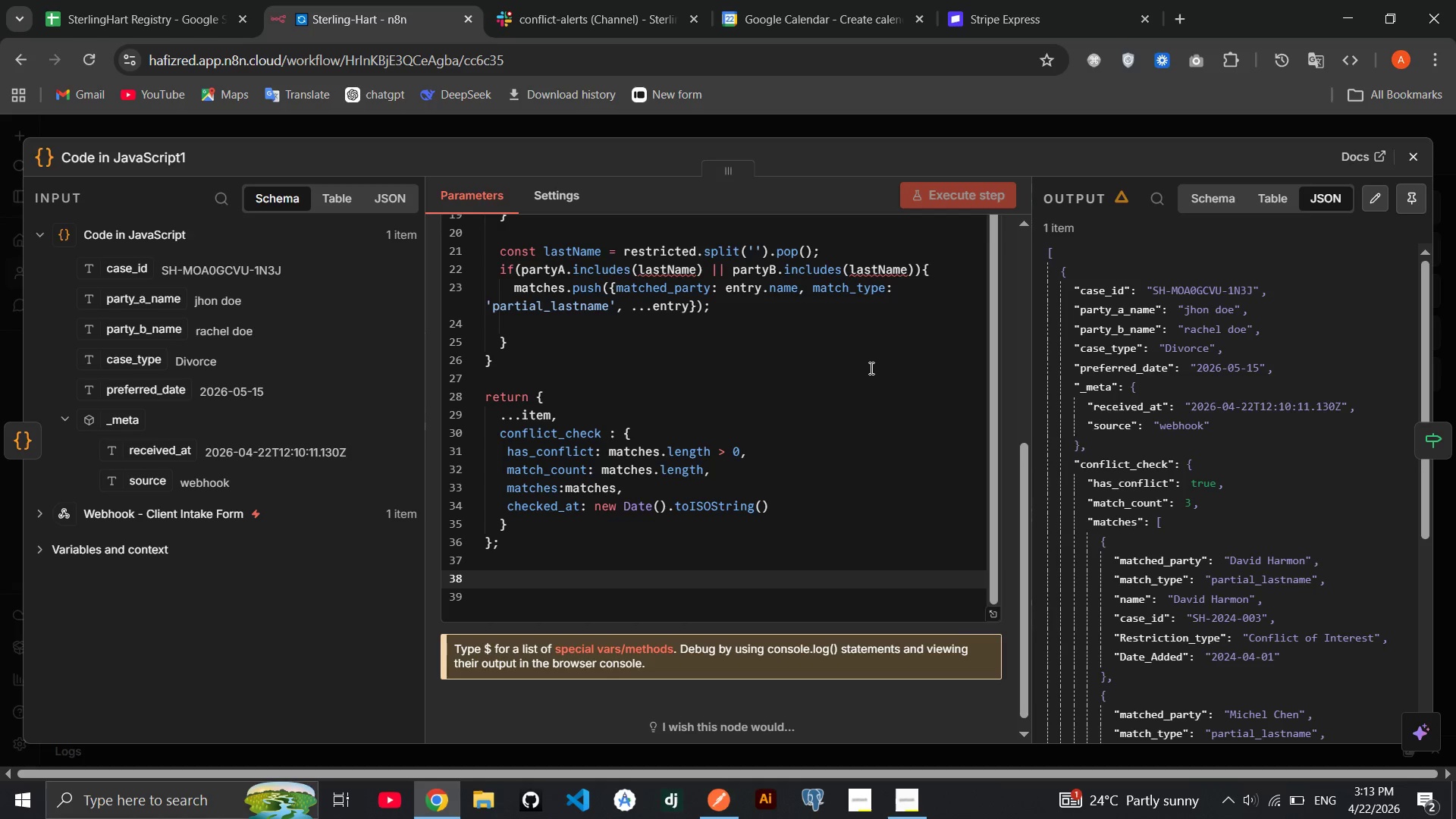 
wait(53.84)
 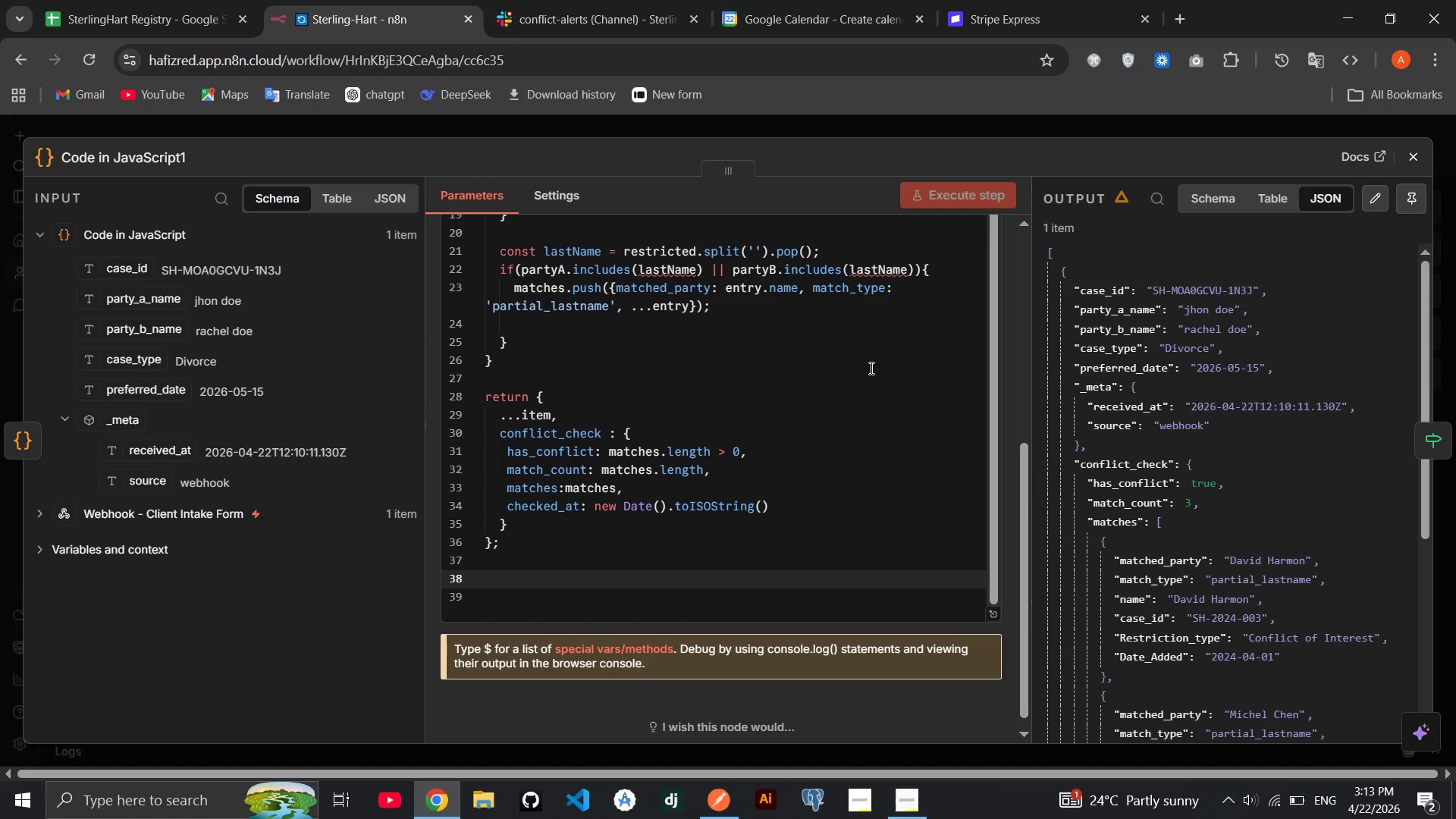 
scroll: coordinate [841, 402], scroll_direction: up, amount: 11.0
 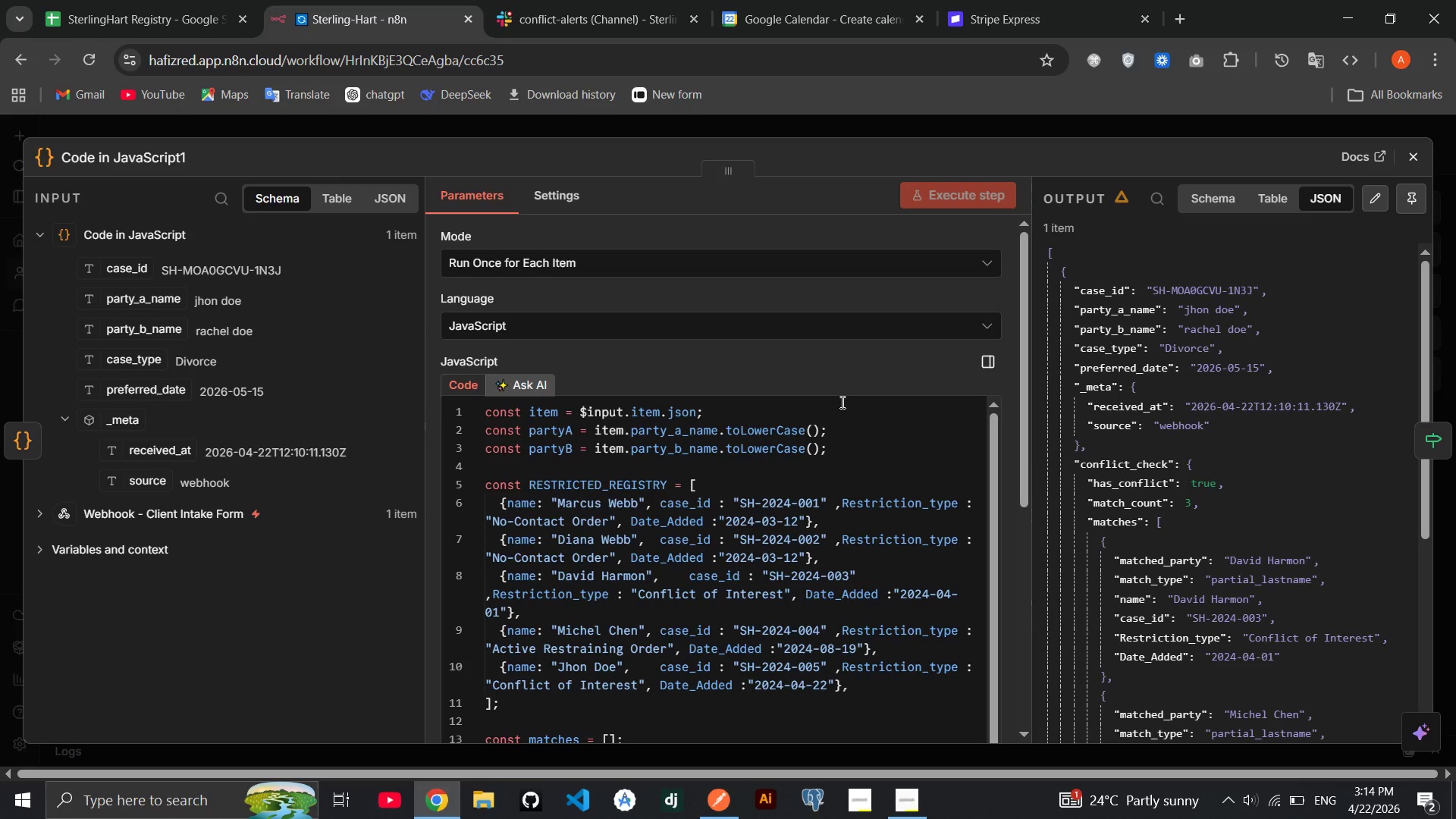 
wait(8.38)
 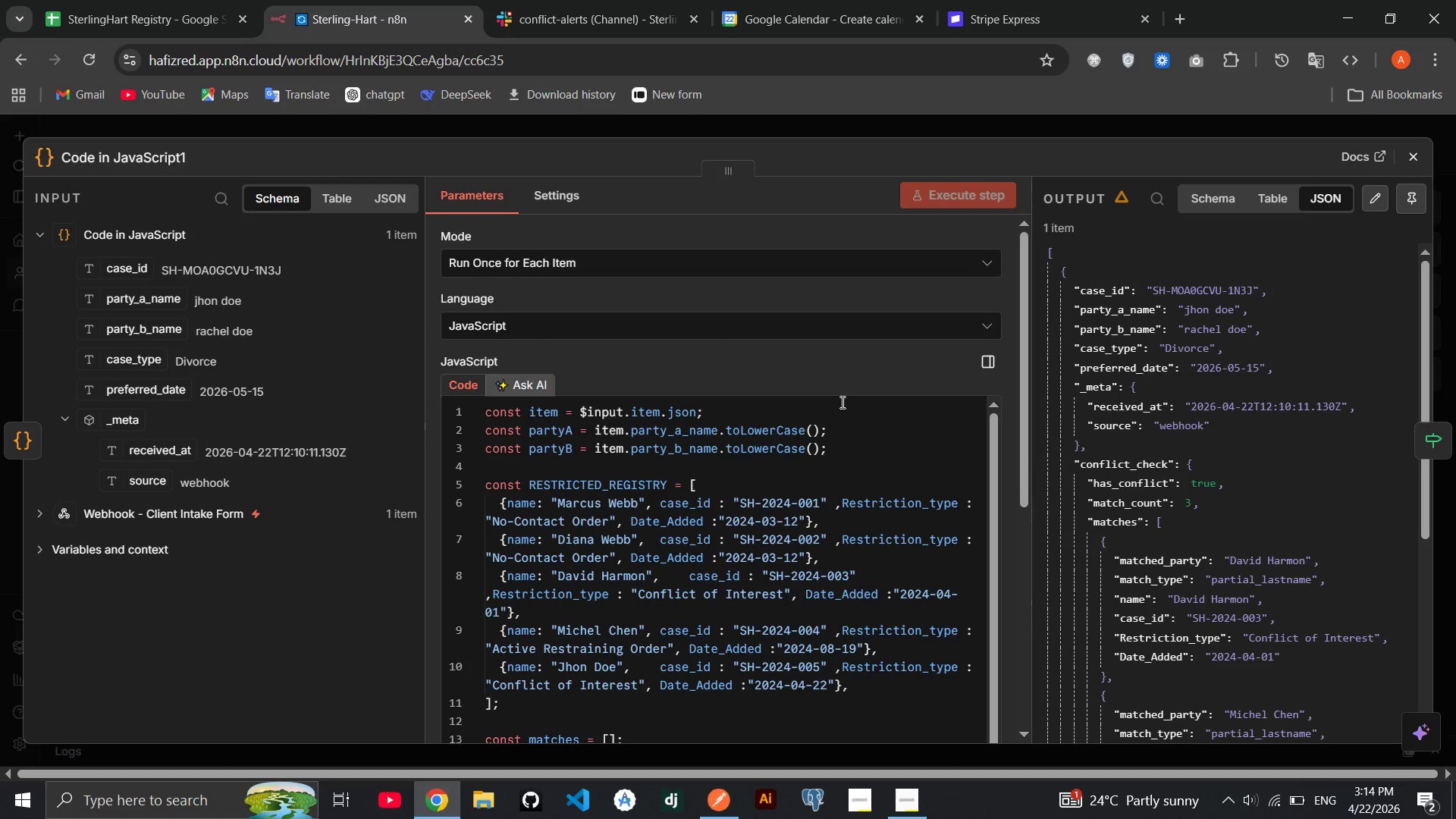 
scroll: coordinate [868, 463], scroll_direction: down, amount: 8.0
 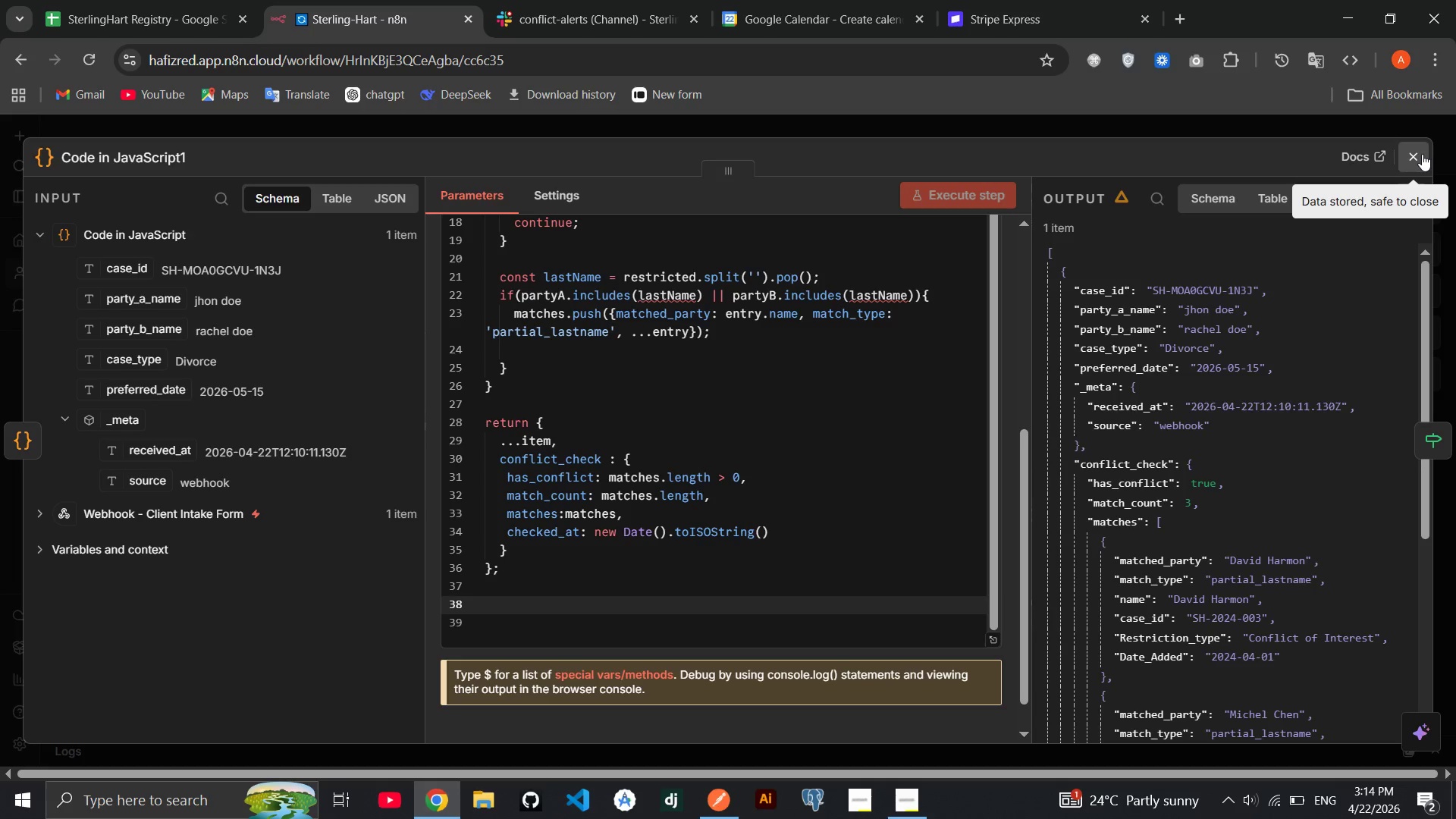 
left_click([1422, 154])
 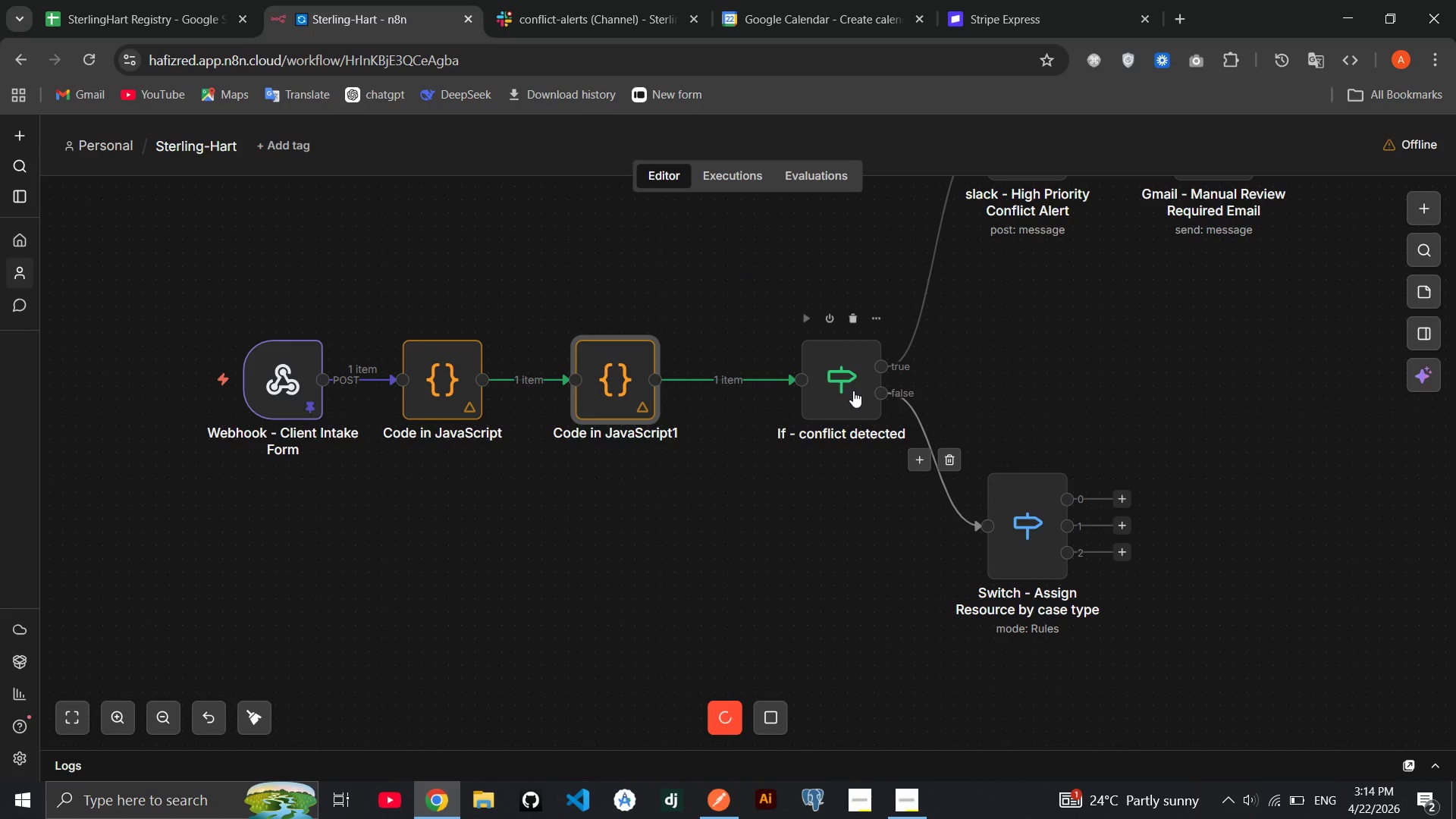 
double_click([851, 383])
 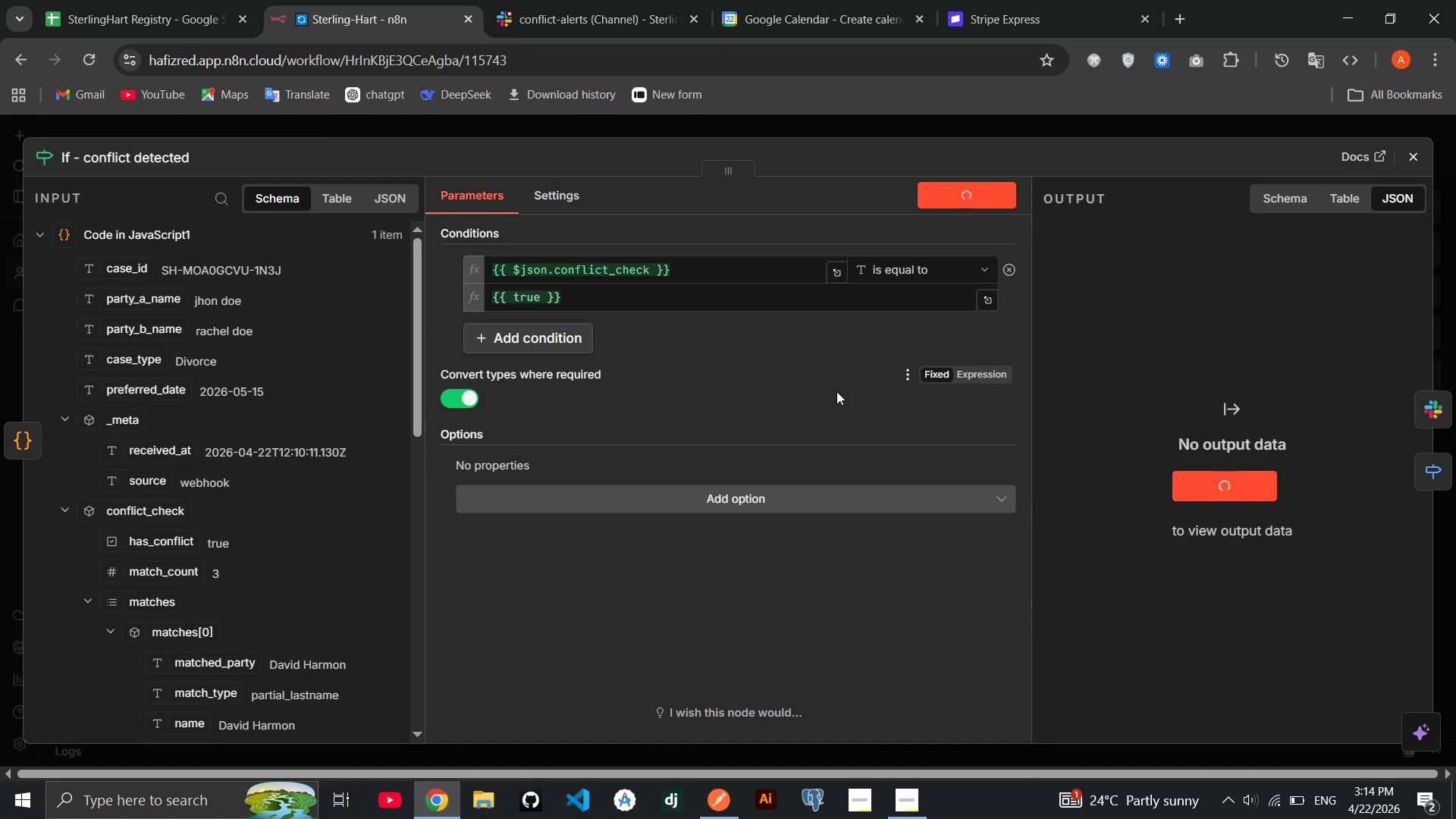 
scroll: coordinate [836, 391], scroll_direction: none, amount: 0.0
 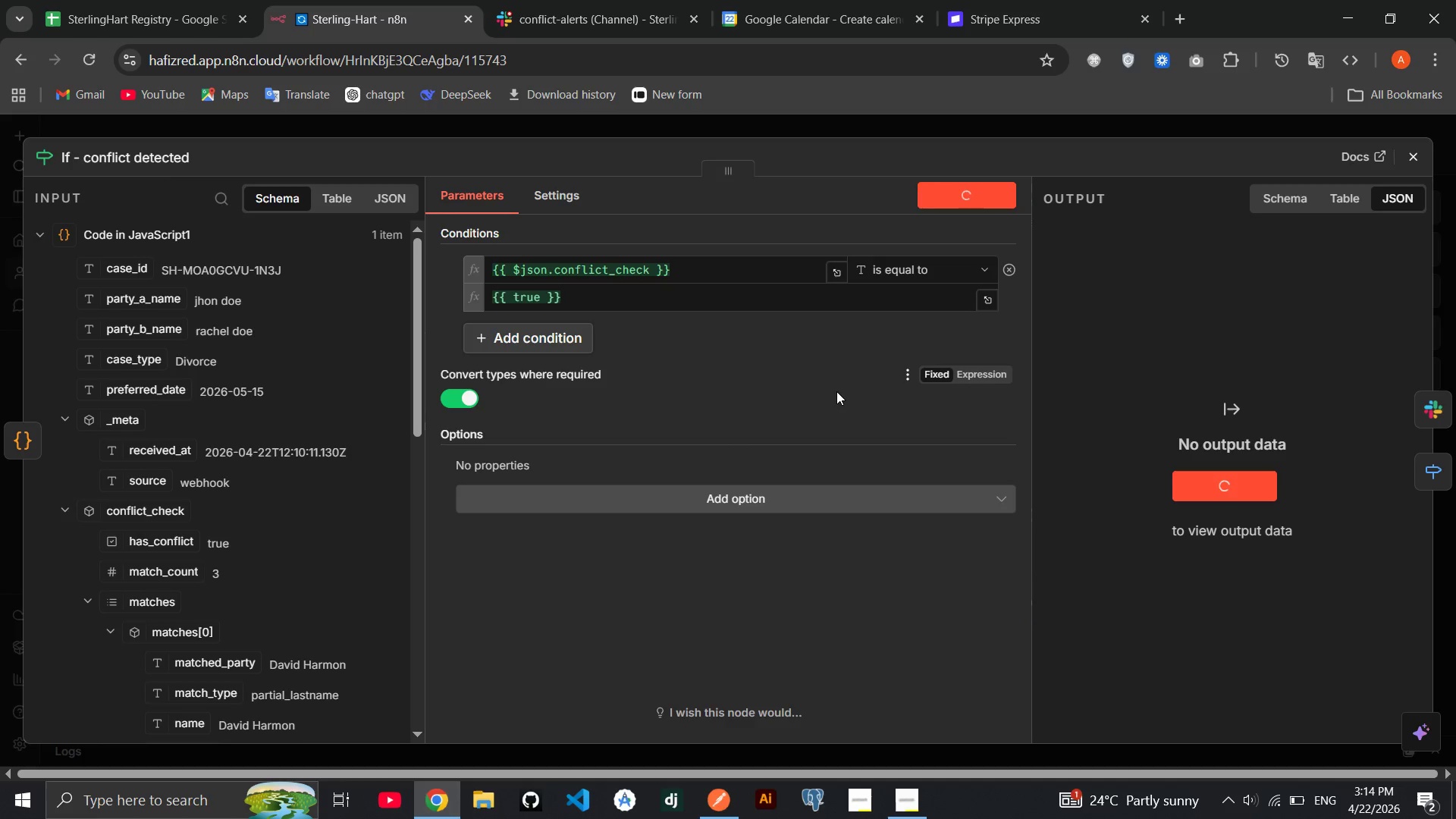 
wait(15.56)
 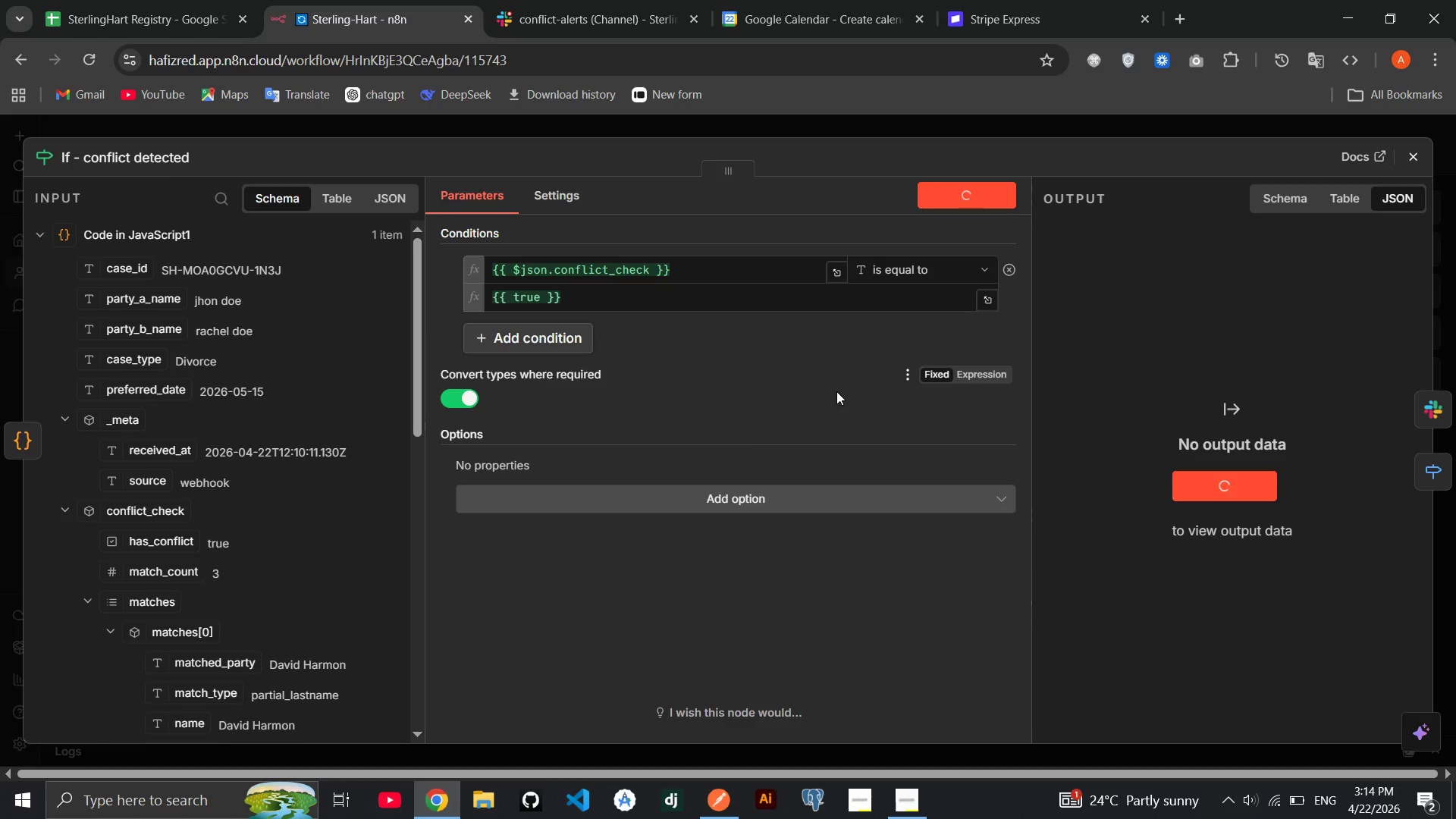 
left_click([1401, 142])
 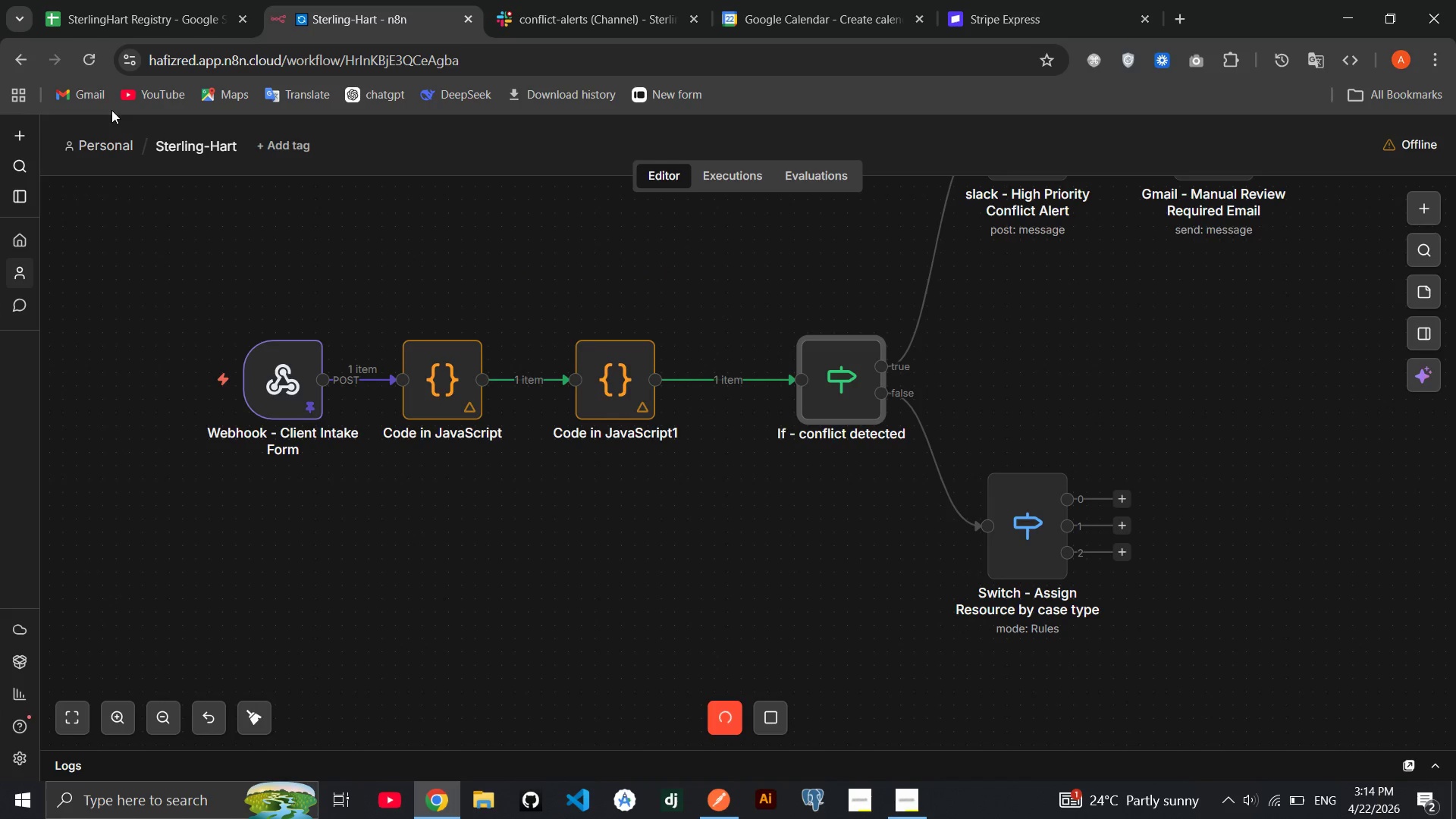 
left_click([76, 59])
 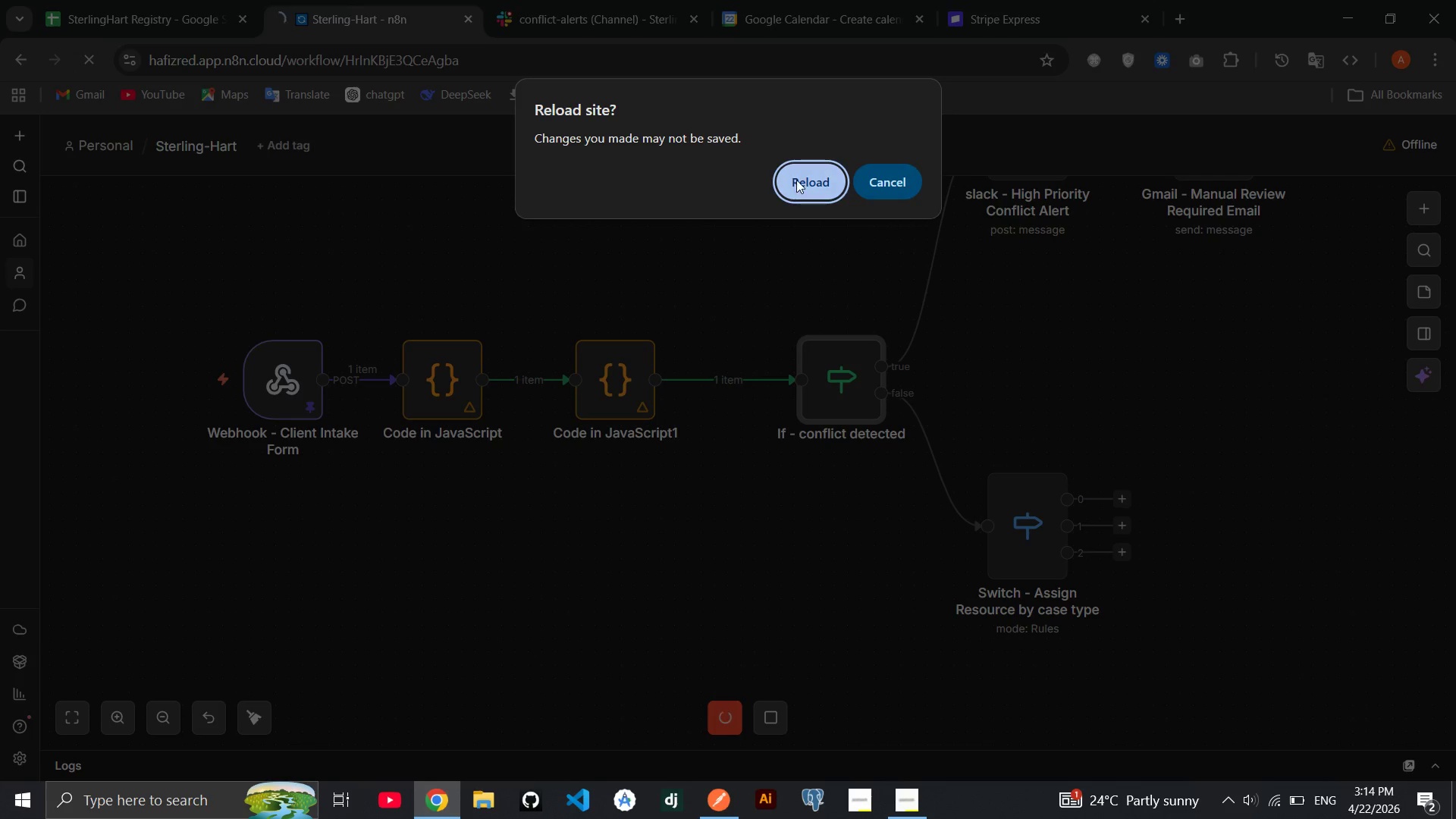 
left_click([796, 180])
 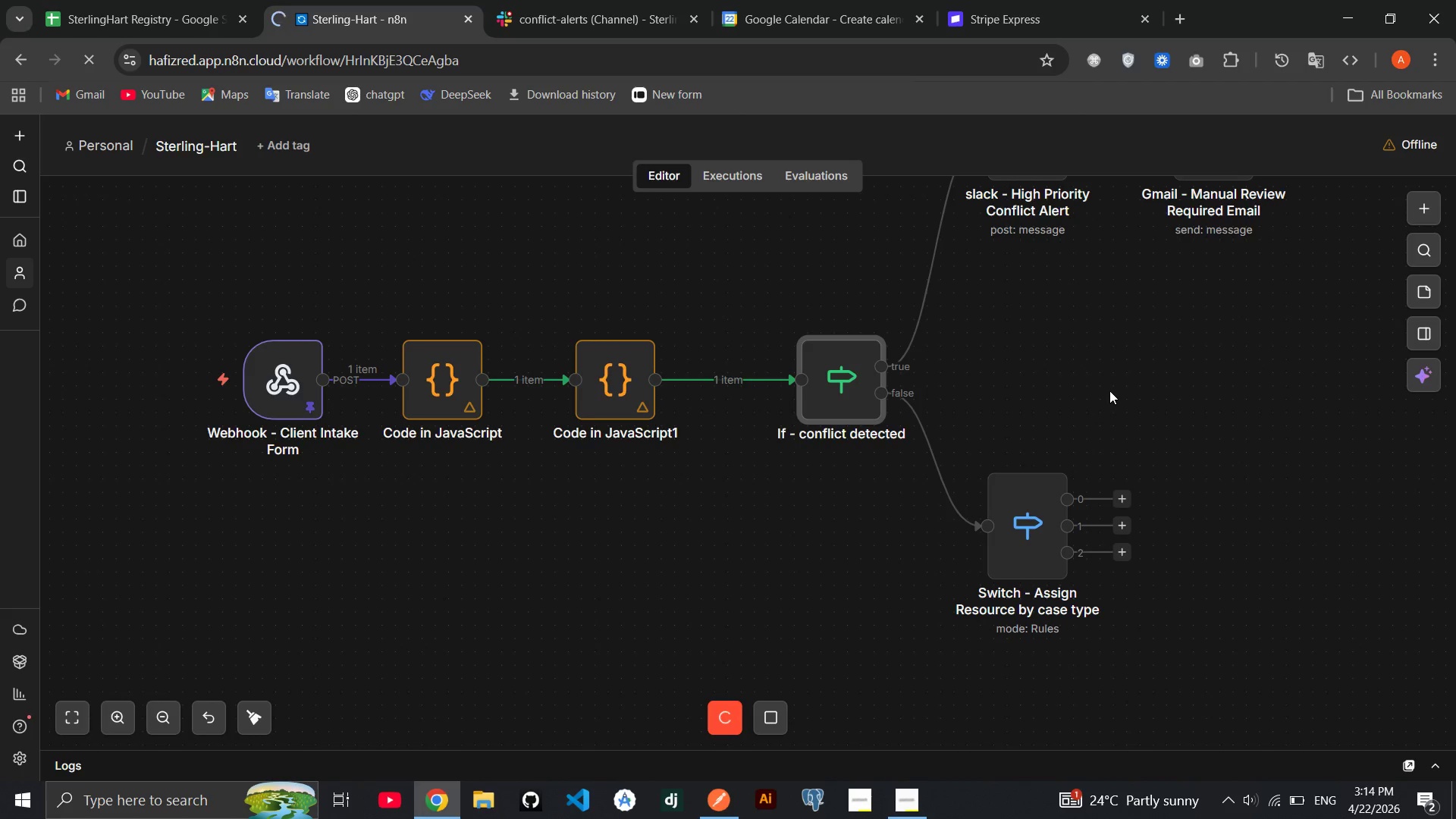 
scroll: coordinate [595, 293], scroll_direction: none, amount: 0.0
 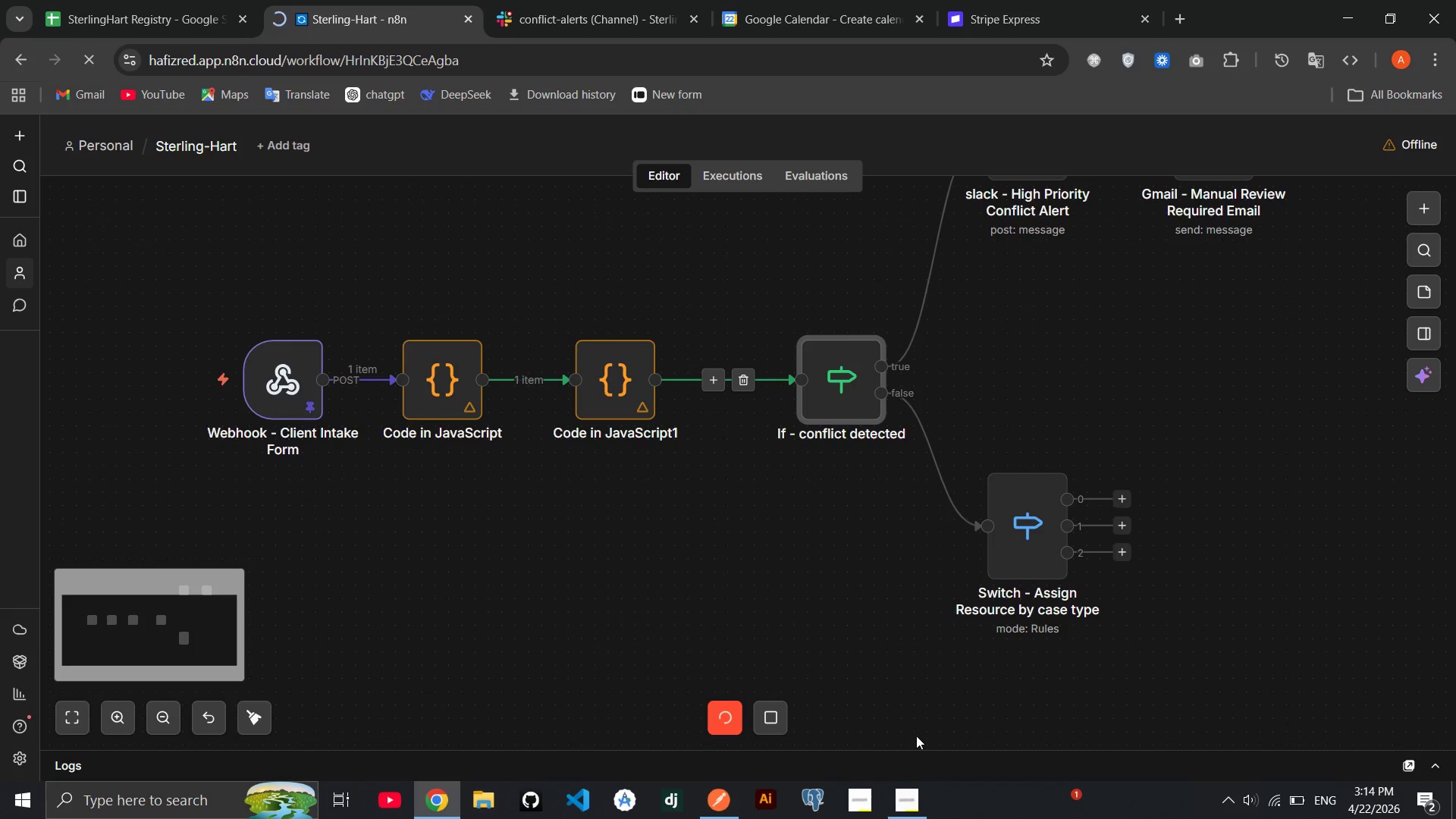 
mouse_move([909, 788])
 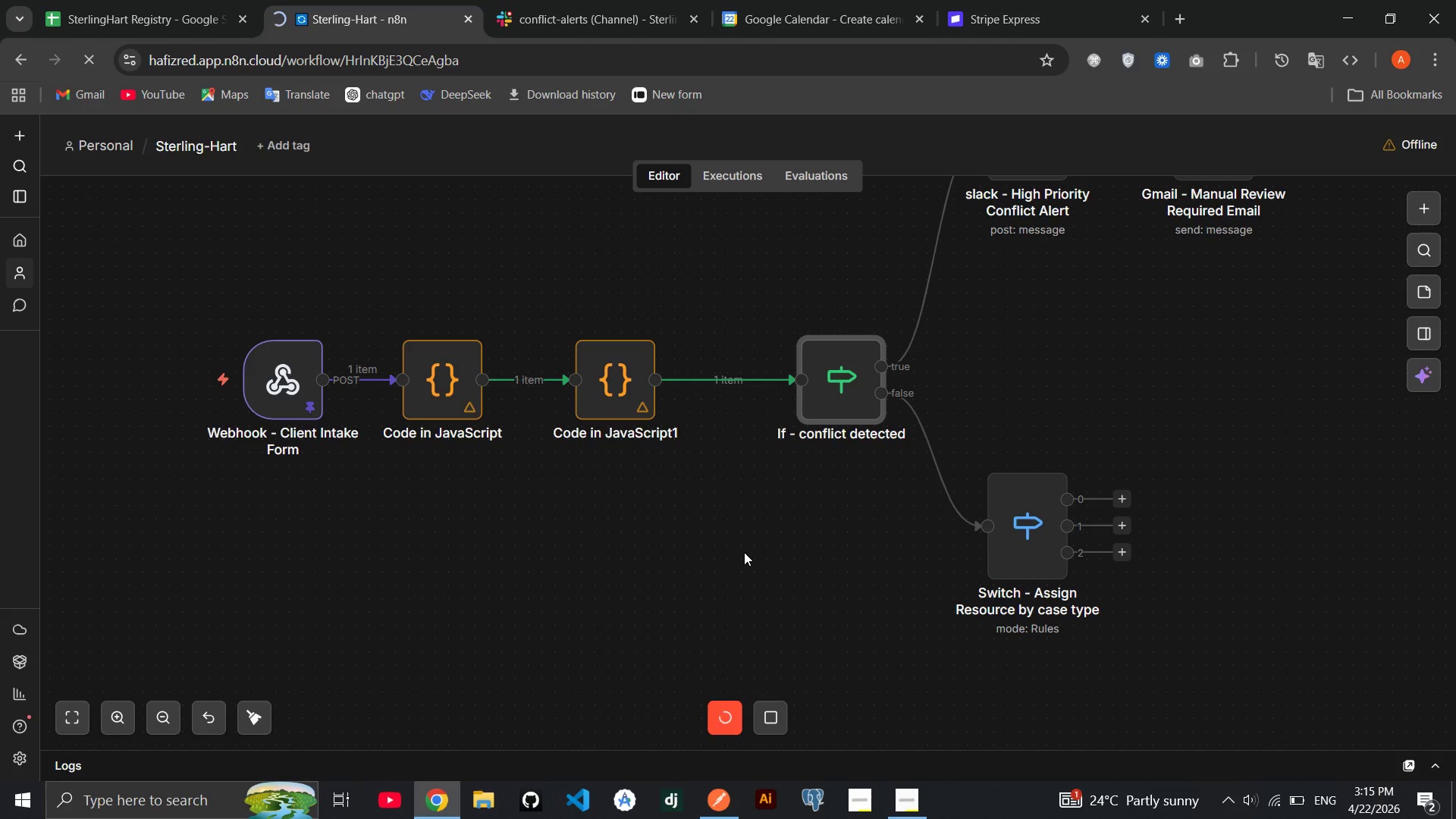 
wait(16.61)
 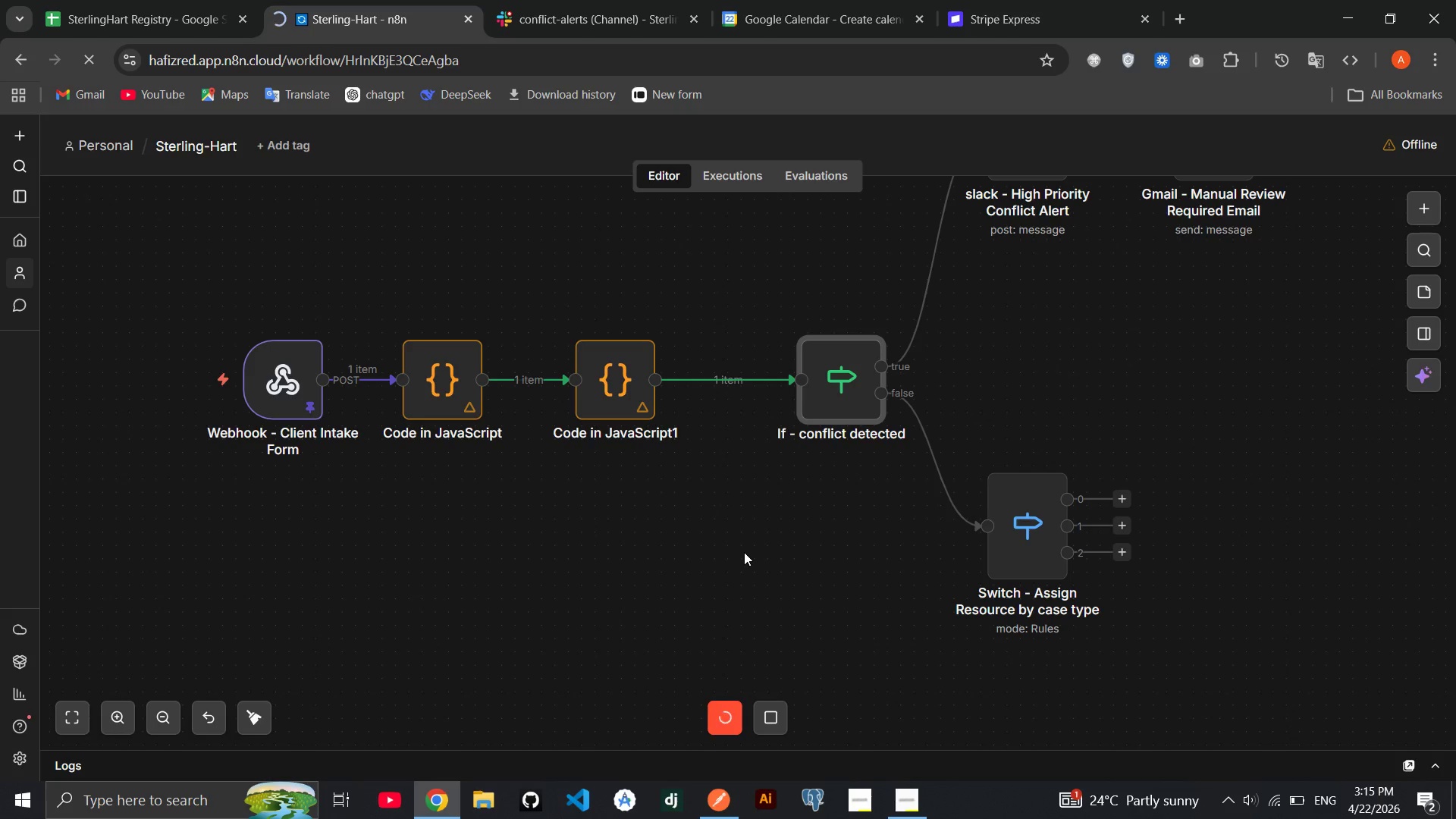 
scroll: coordinate [742, 548], scroll_direction: none, amount: 0.0
 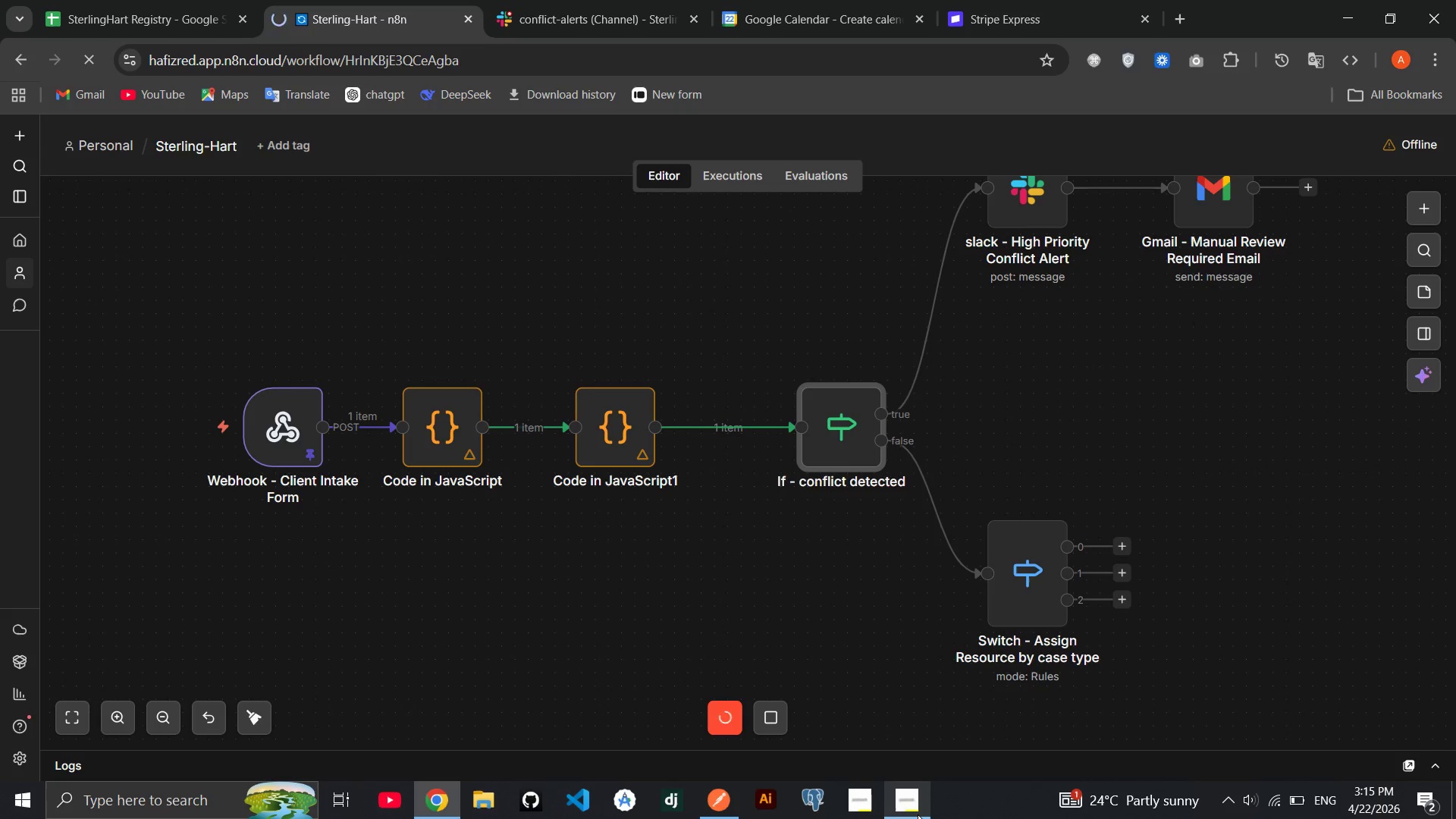 
left_click([918, 815])